 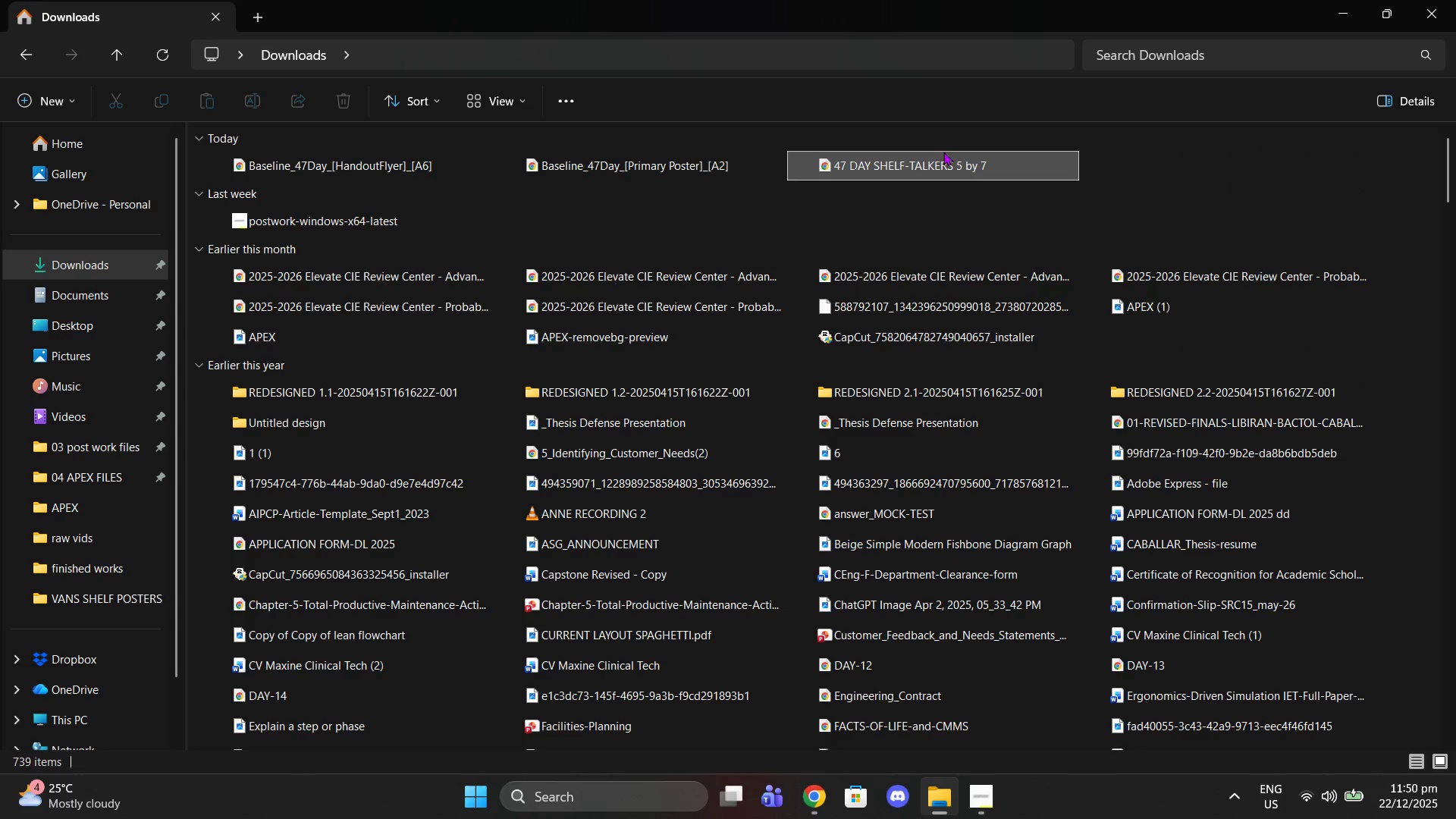 
right_click([943, 154])
 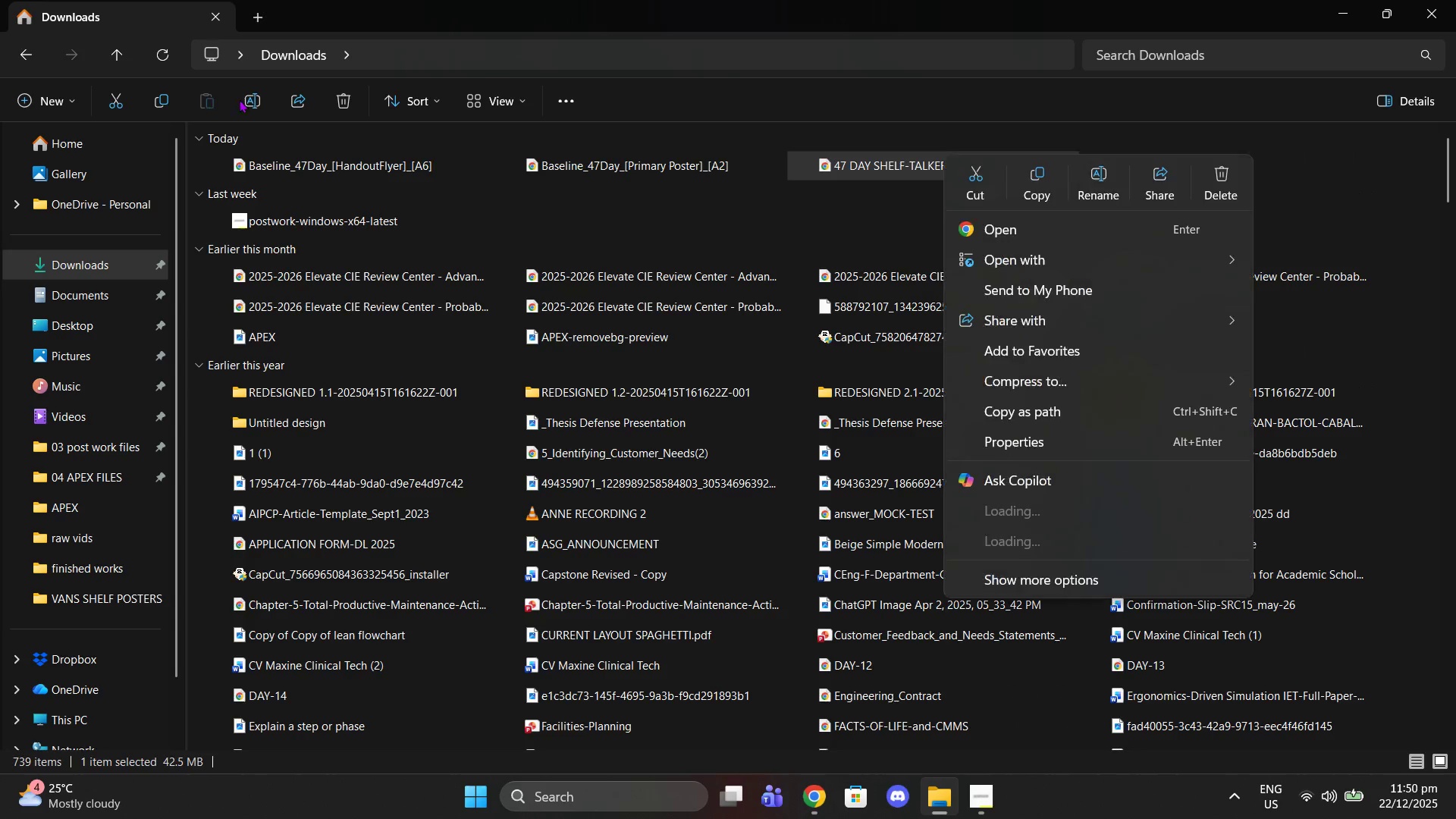 
left_click([251, 100])
 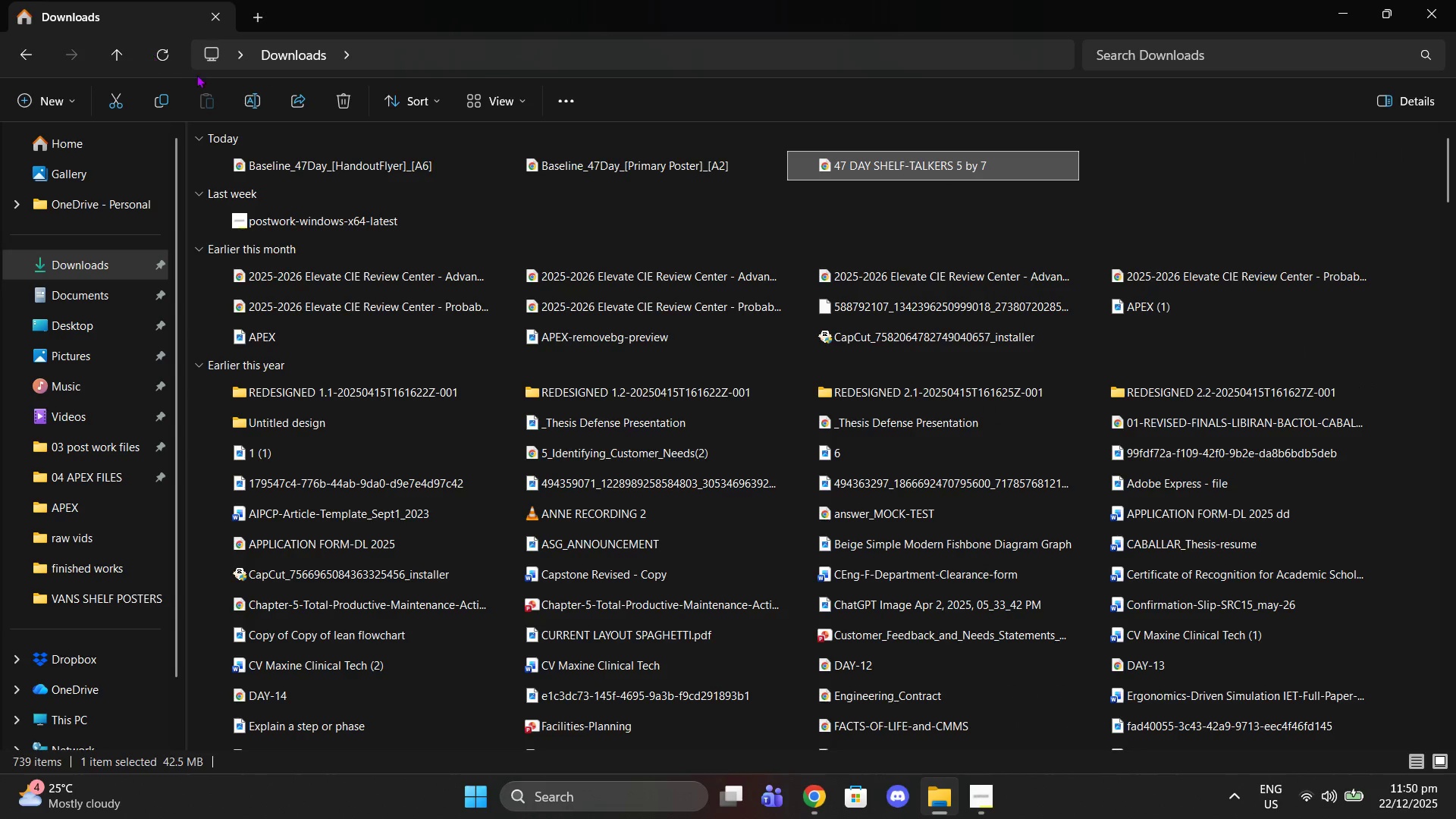 
left_click([245, 94])
 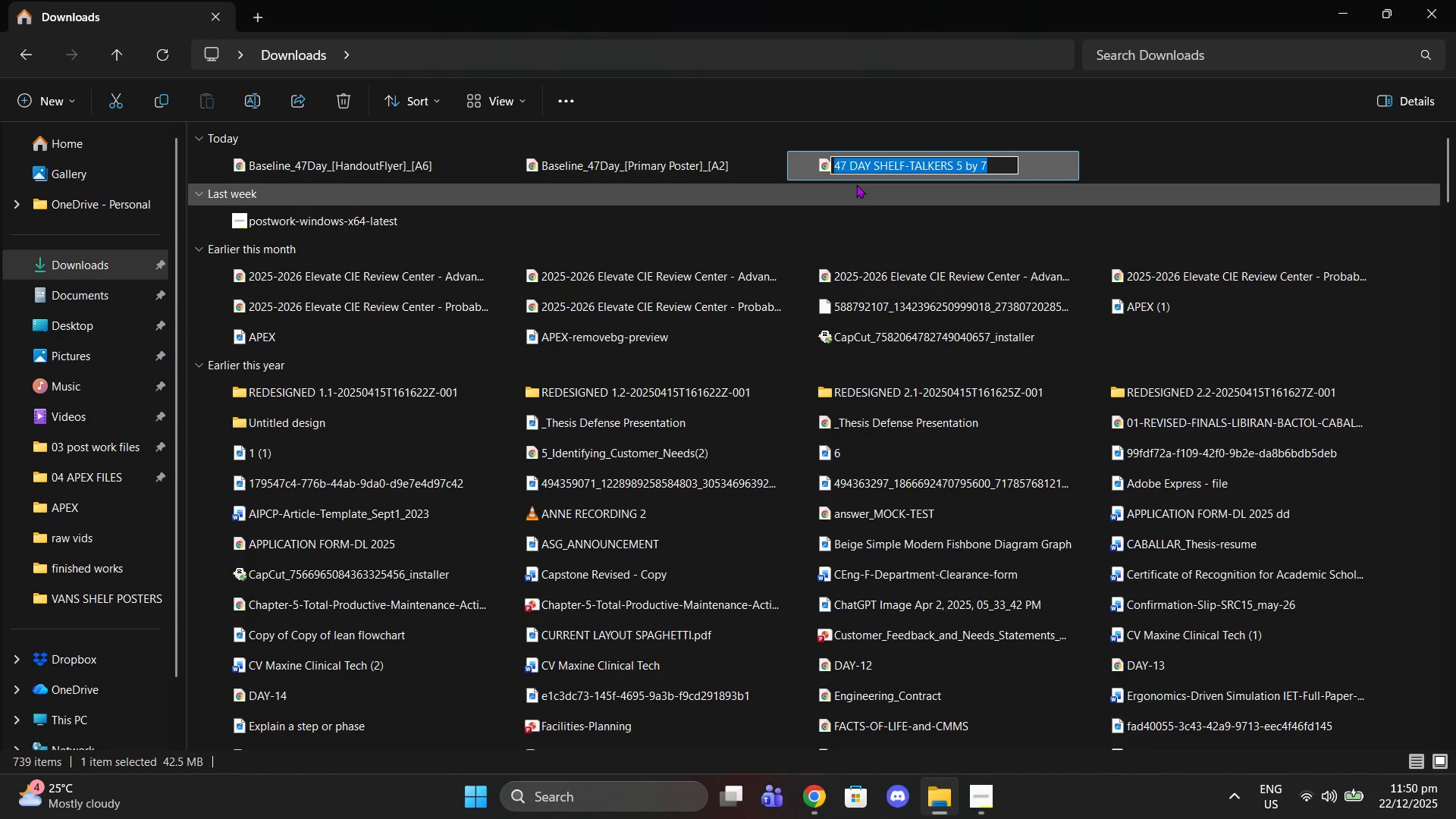 
key(Control+V)
 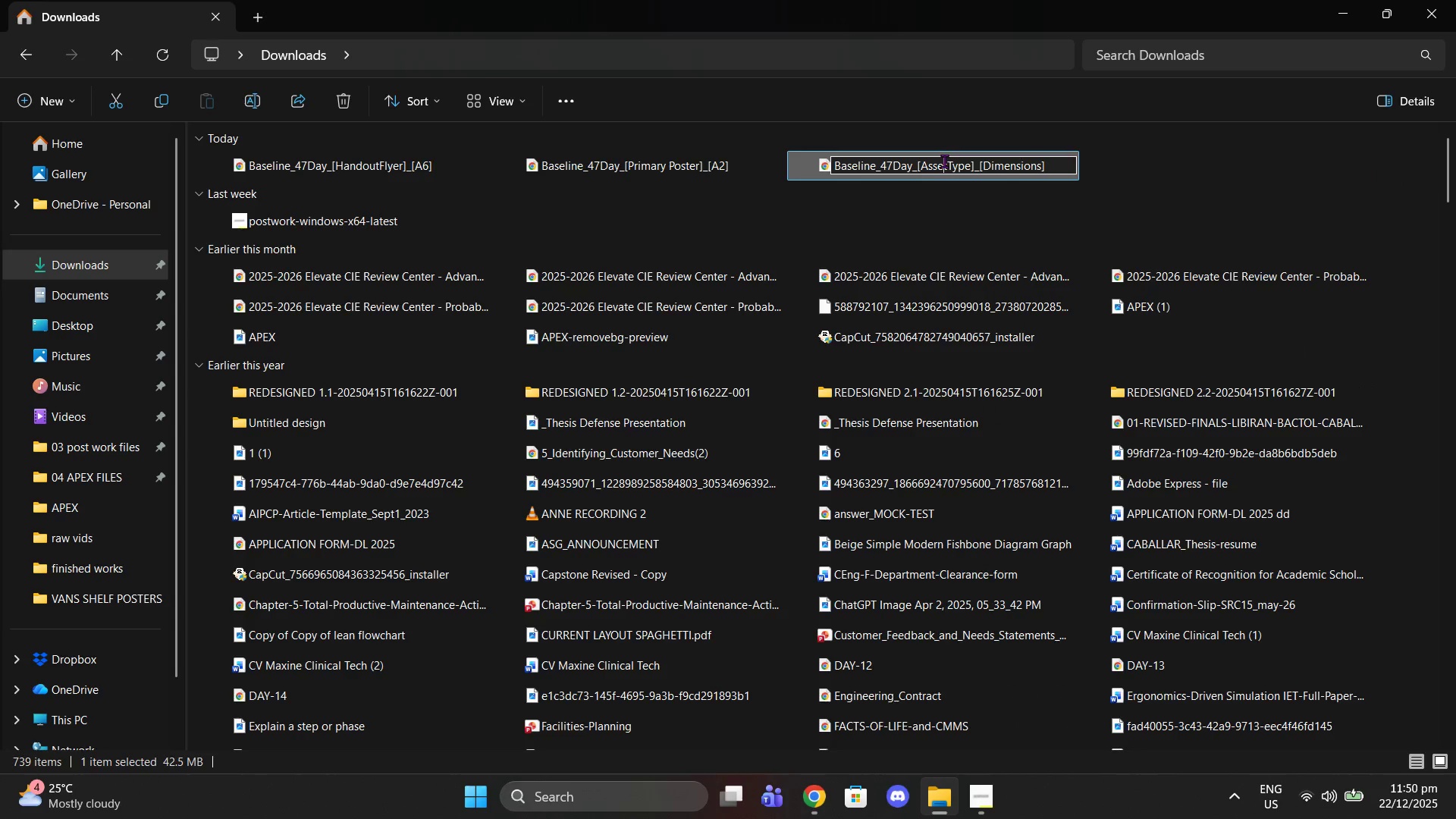 
double_click([944, 161])
 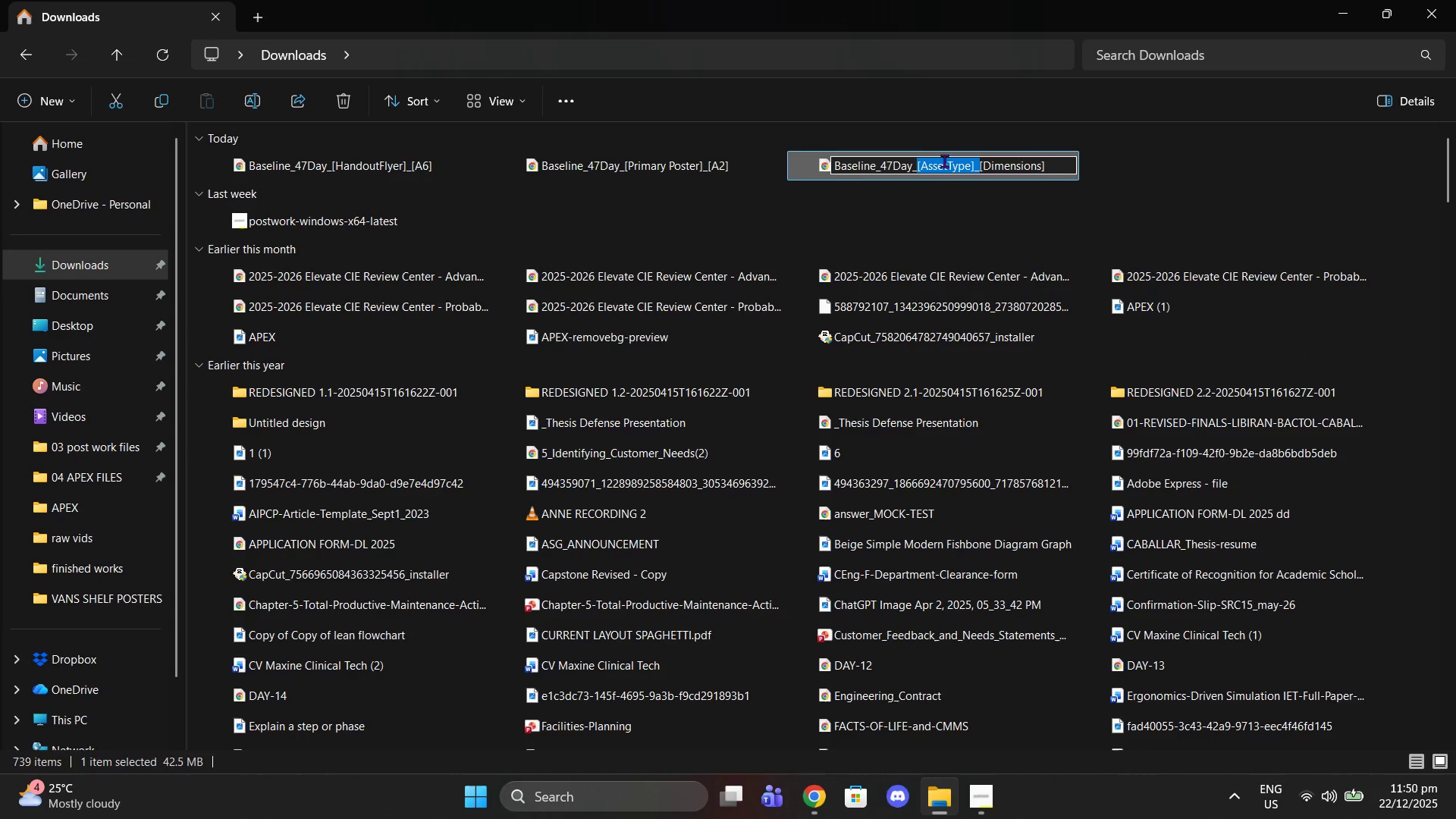 
left_click([944, 161])
 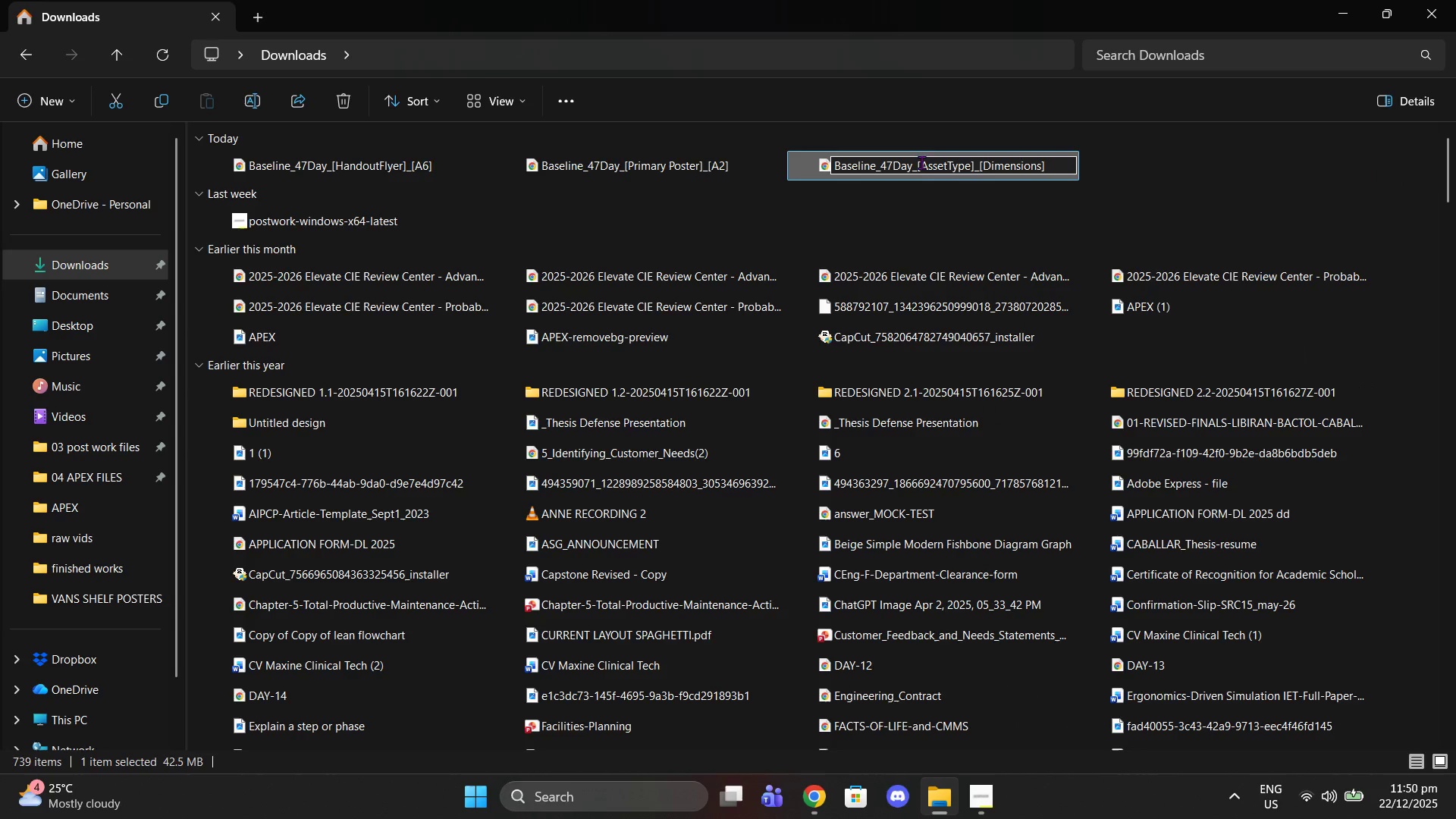 
left_click_drag(start_coordinate=[921, 162], to_coordinate=[968, 170])
 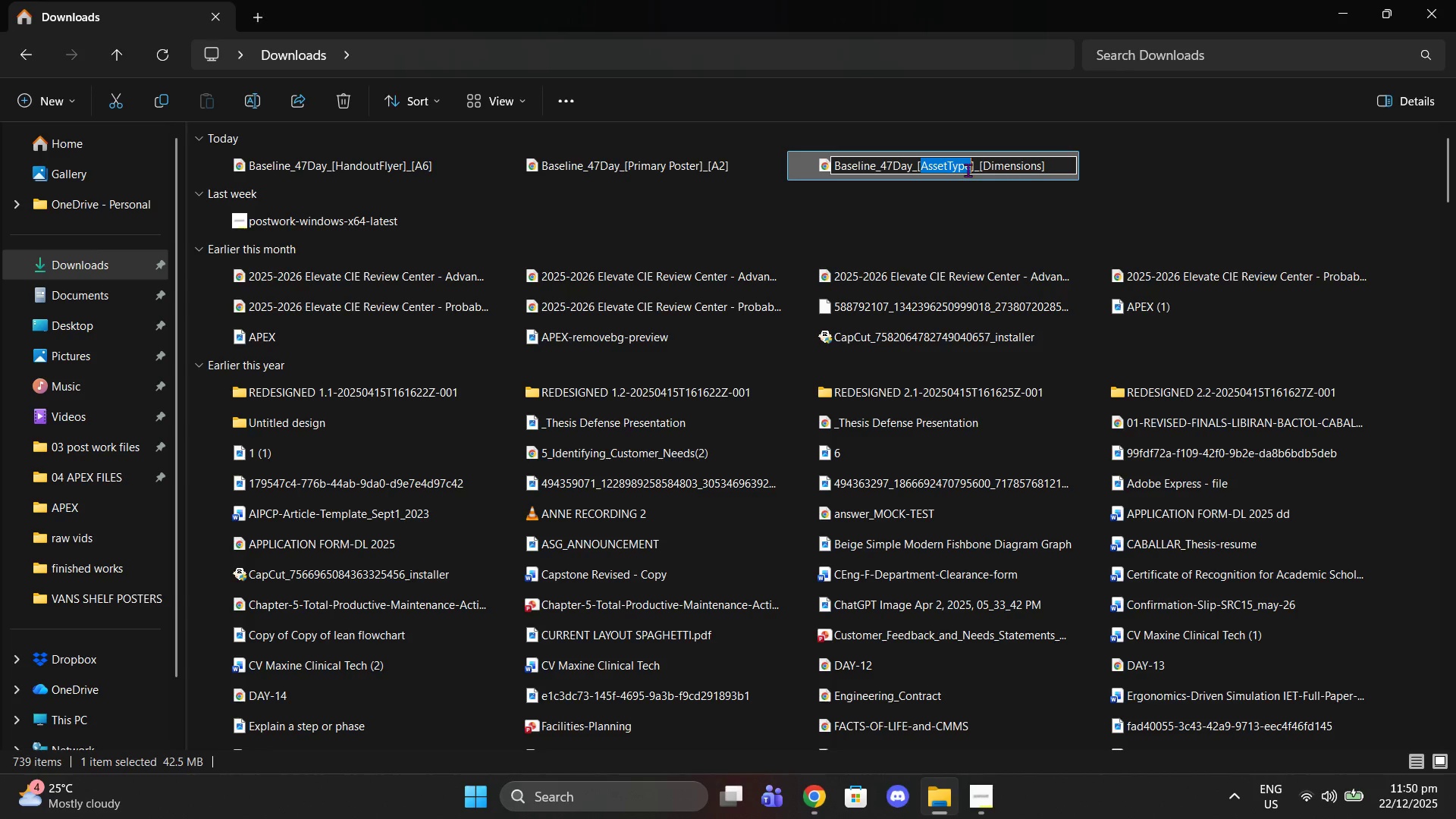 
type(she)
key(Backspace)
key(Backspace)
key(Backspace)
type(Shlef)
key(Backspace)
key(Backspace)
key(Backspace)
type(elt)
key(Backspace)
type(ftalkers)
 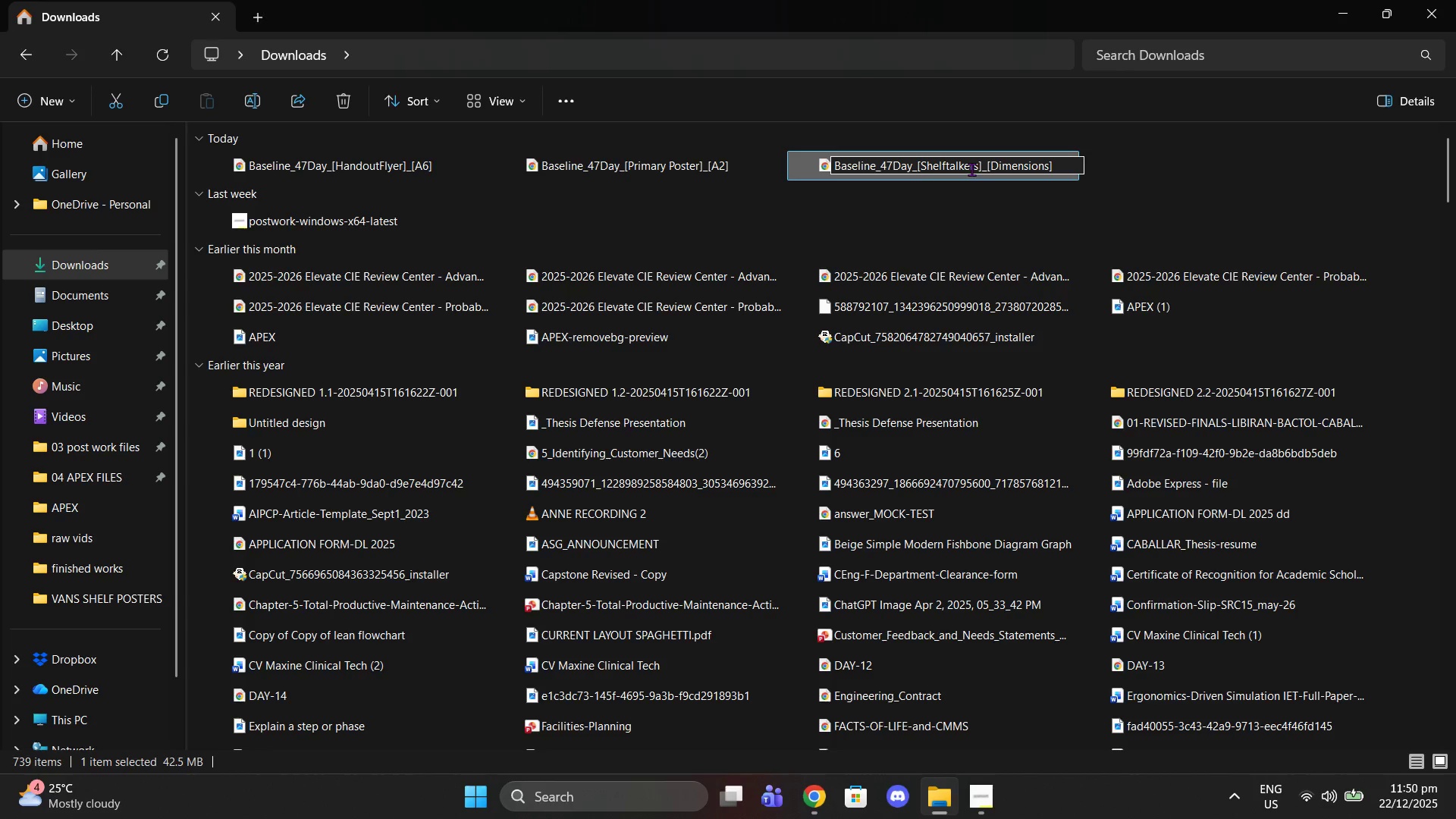 
left_click([944, 168])
 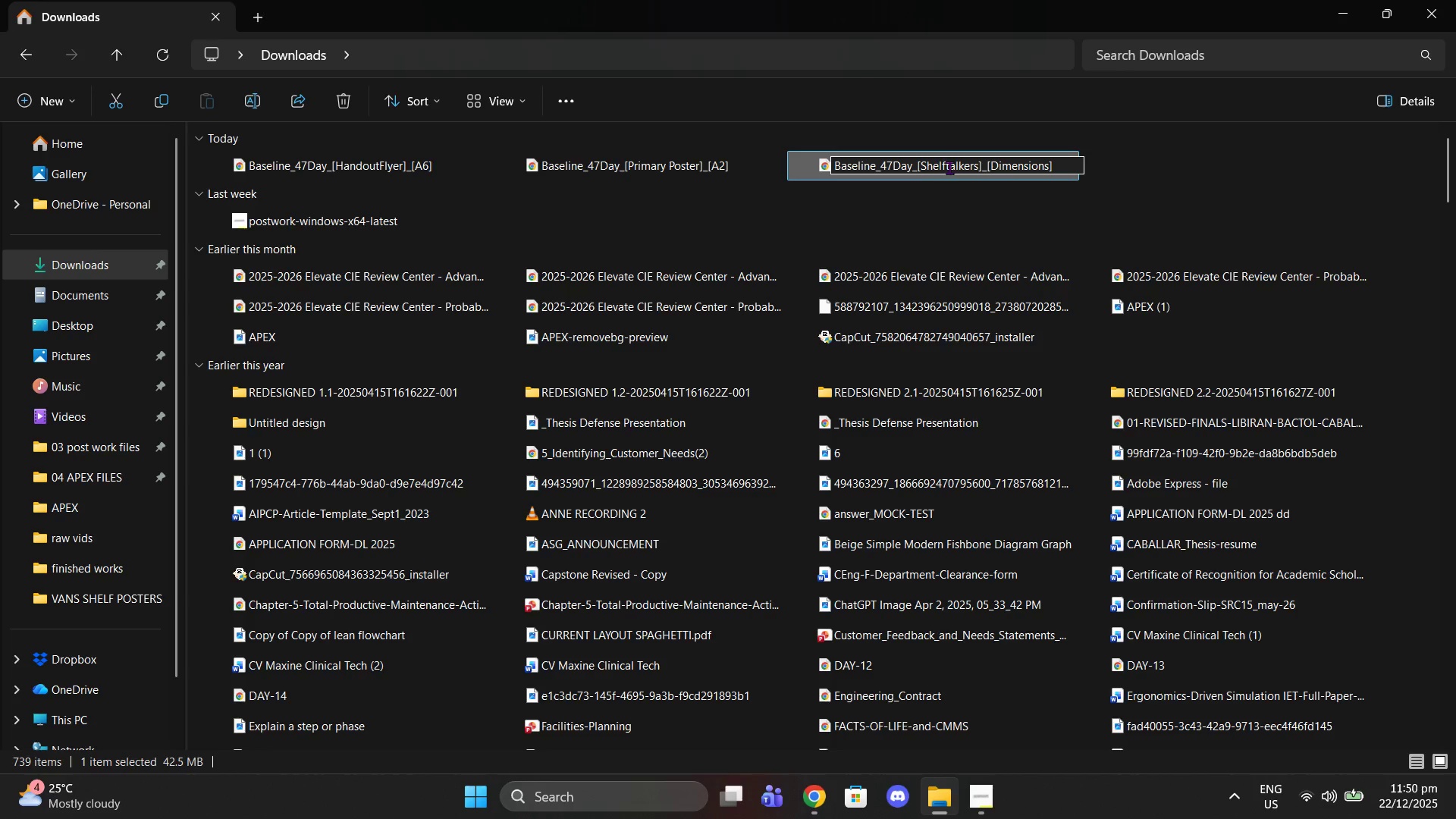 
left_click([949, 168])
 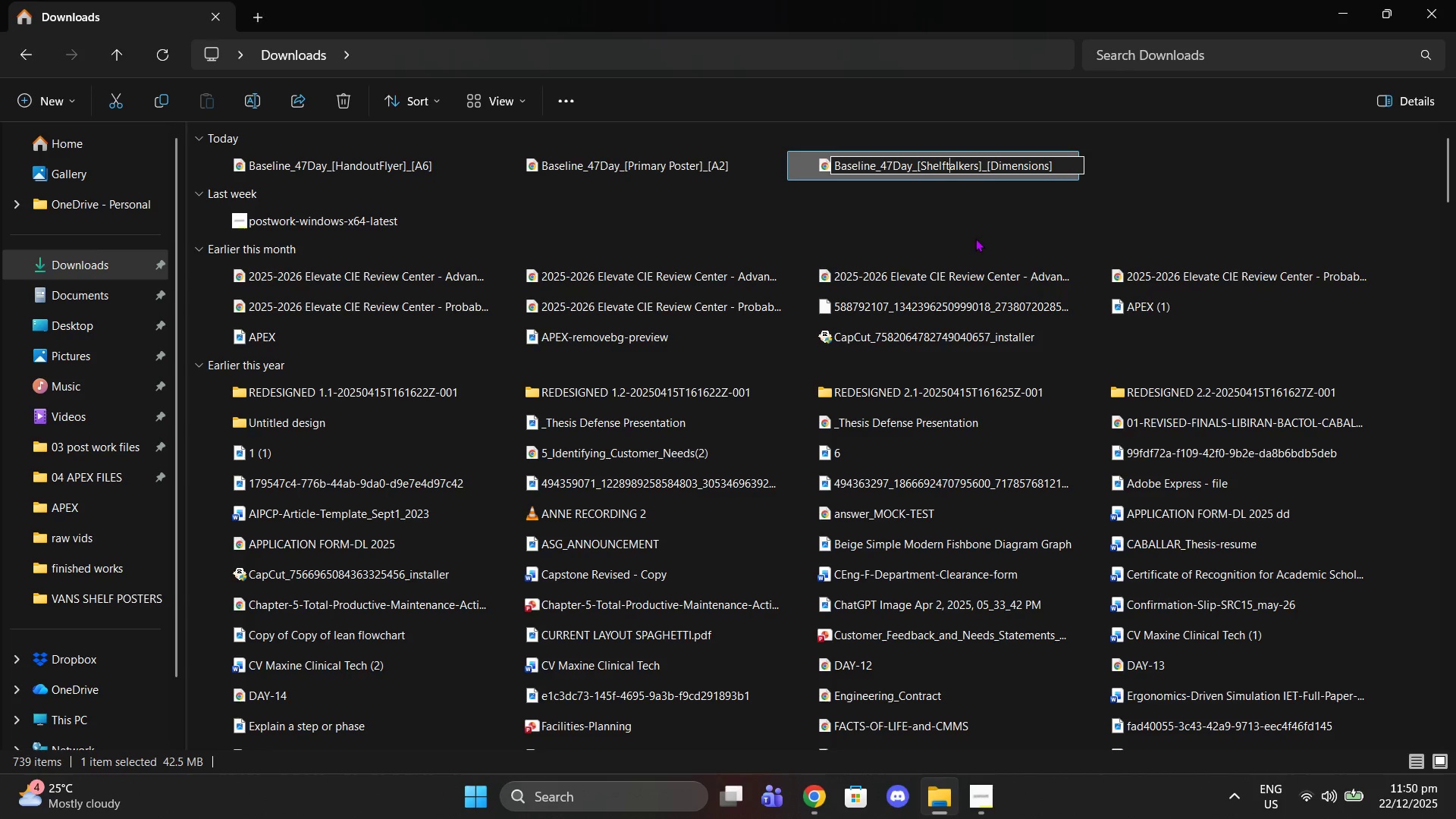 
key(Backspace)
type(RT)
key(Backspace)
key(Backspace)
type(R)
key(Backspace)
type(r)
key(Backspace)
type(R)
key(Backspace)
type(T)
 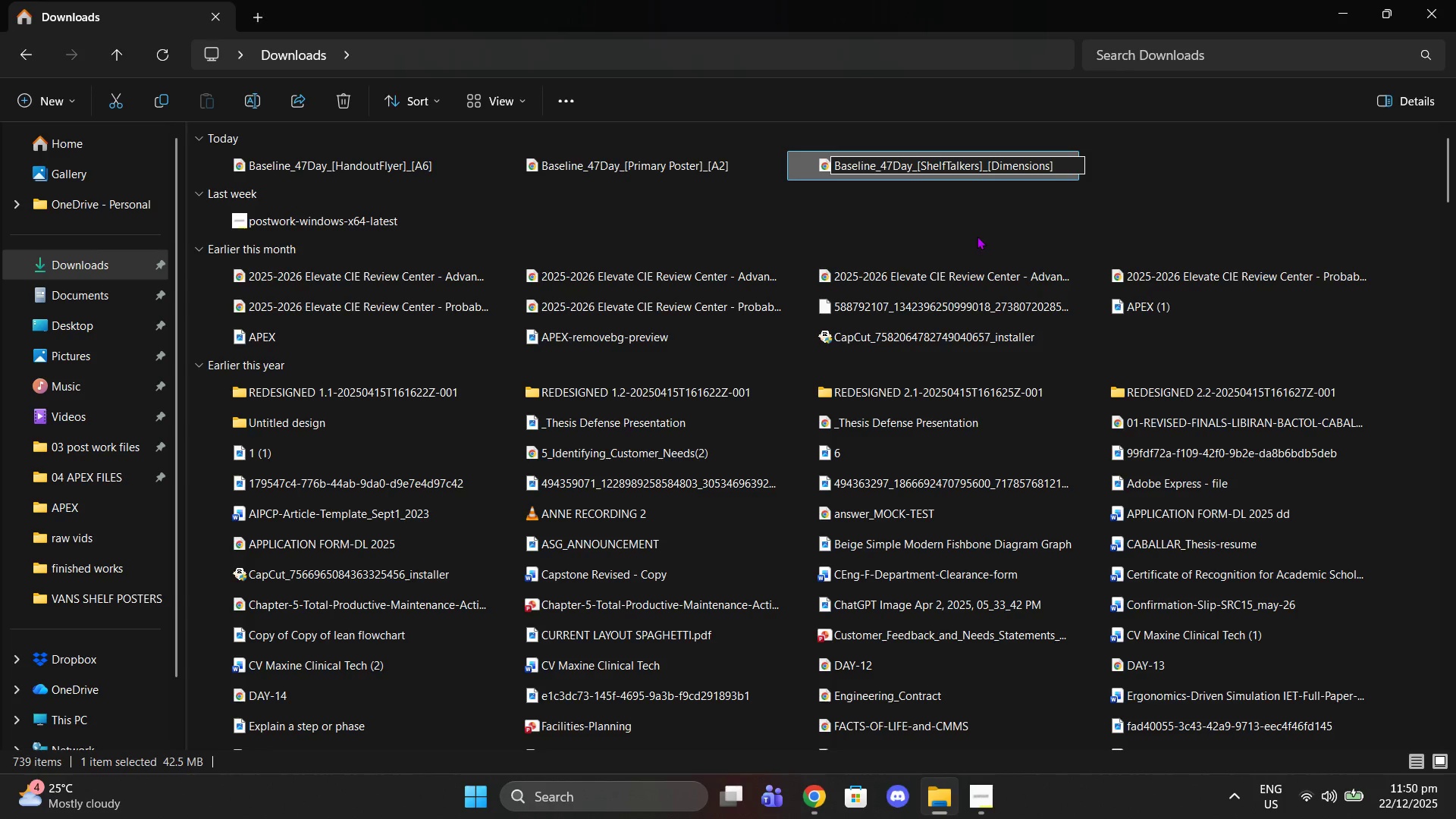 